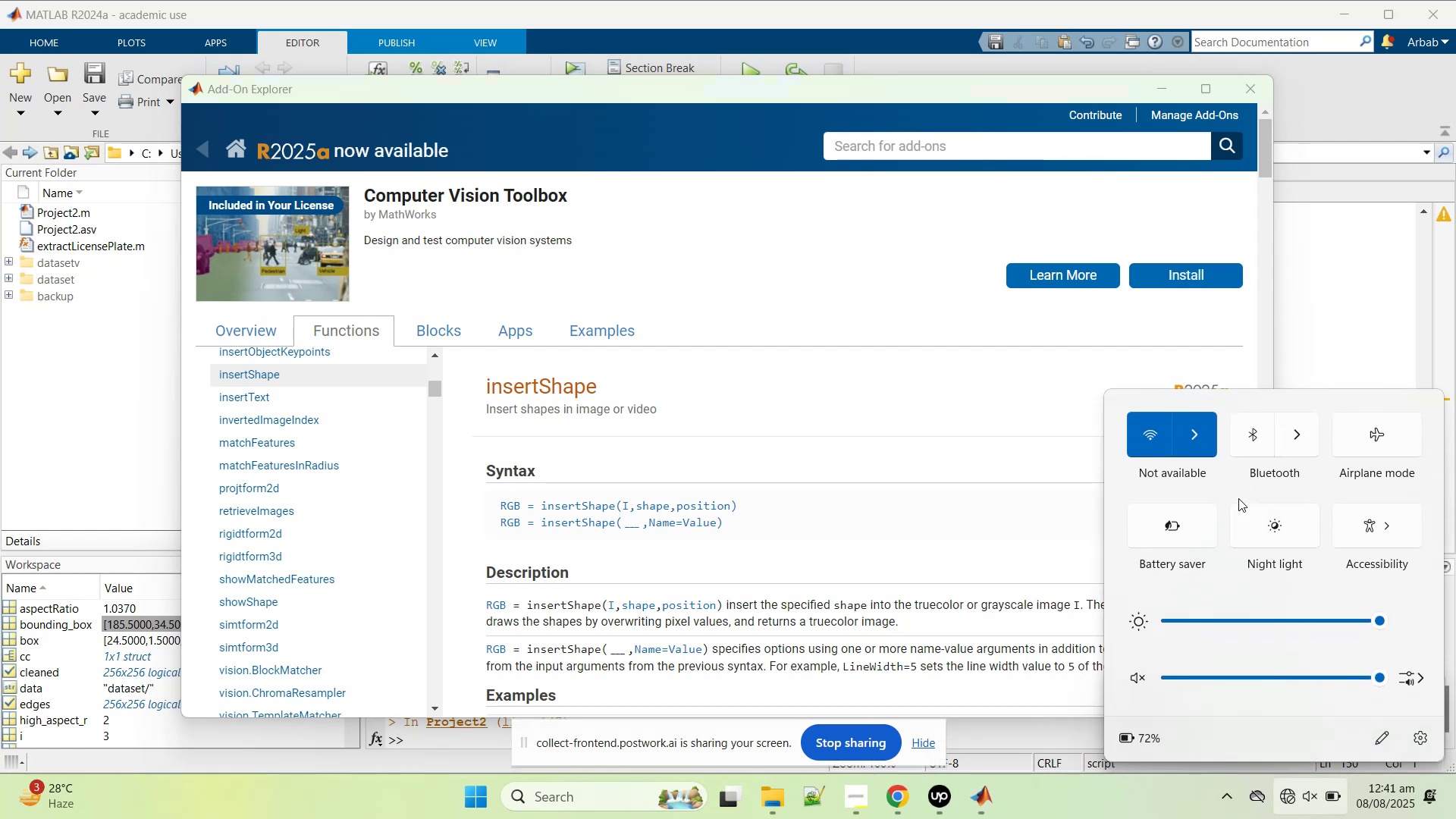 
mouse_move([1188, 429])
 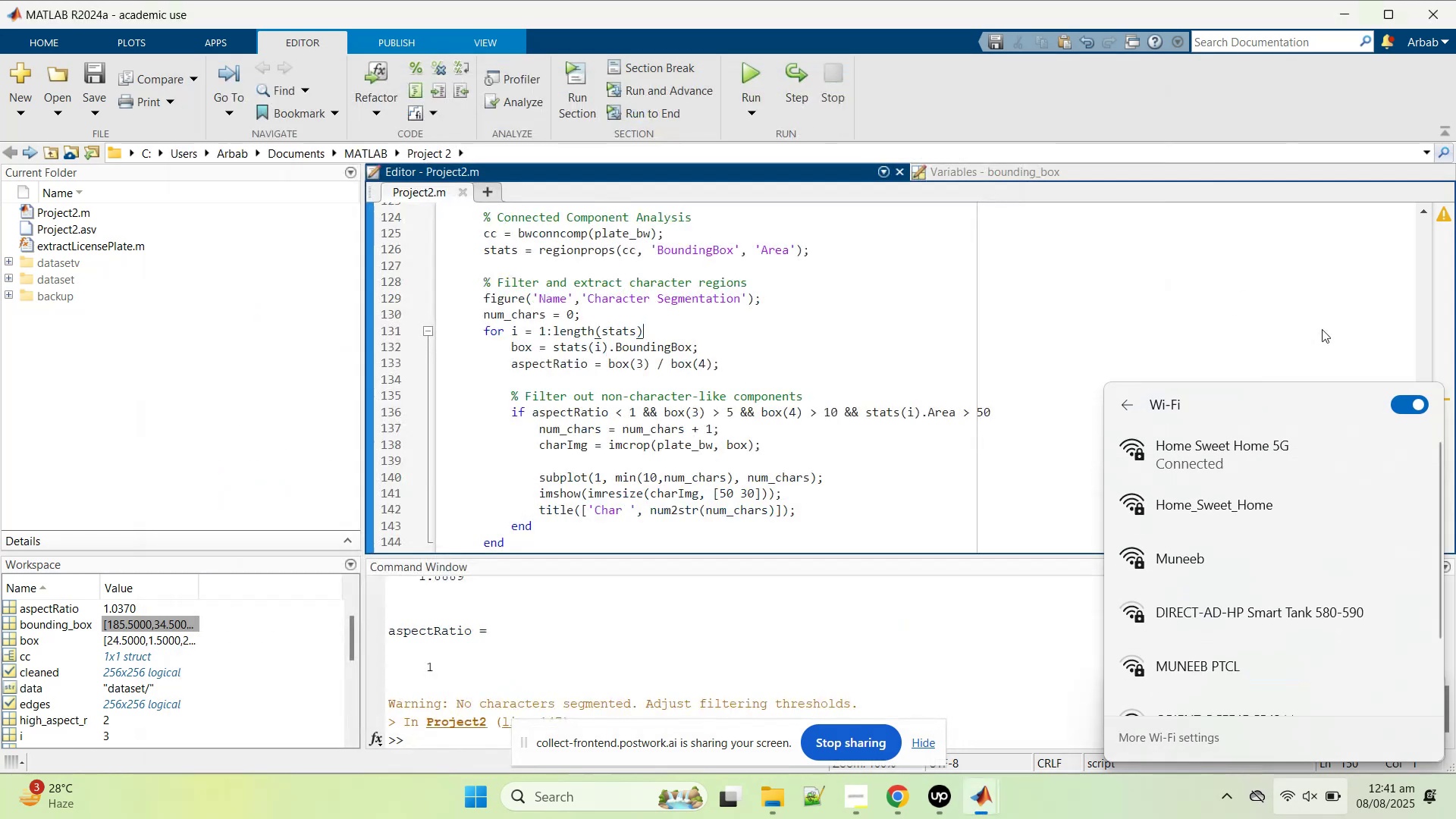 
wait(8.01)
 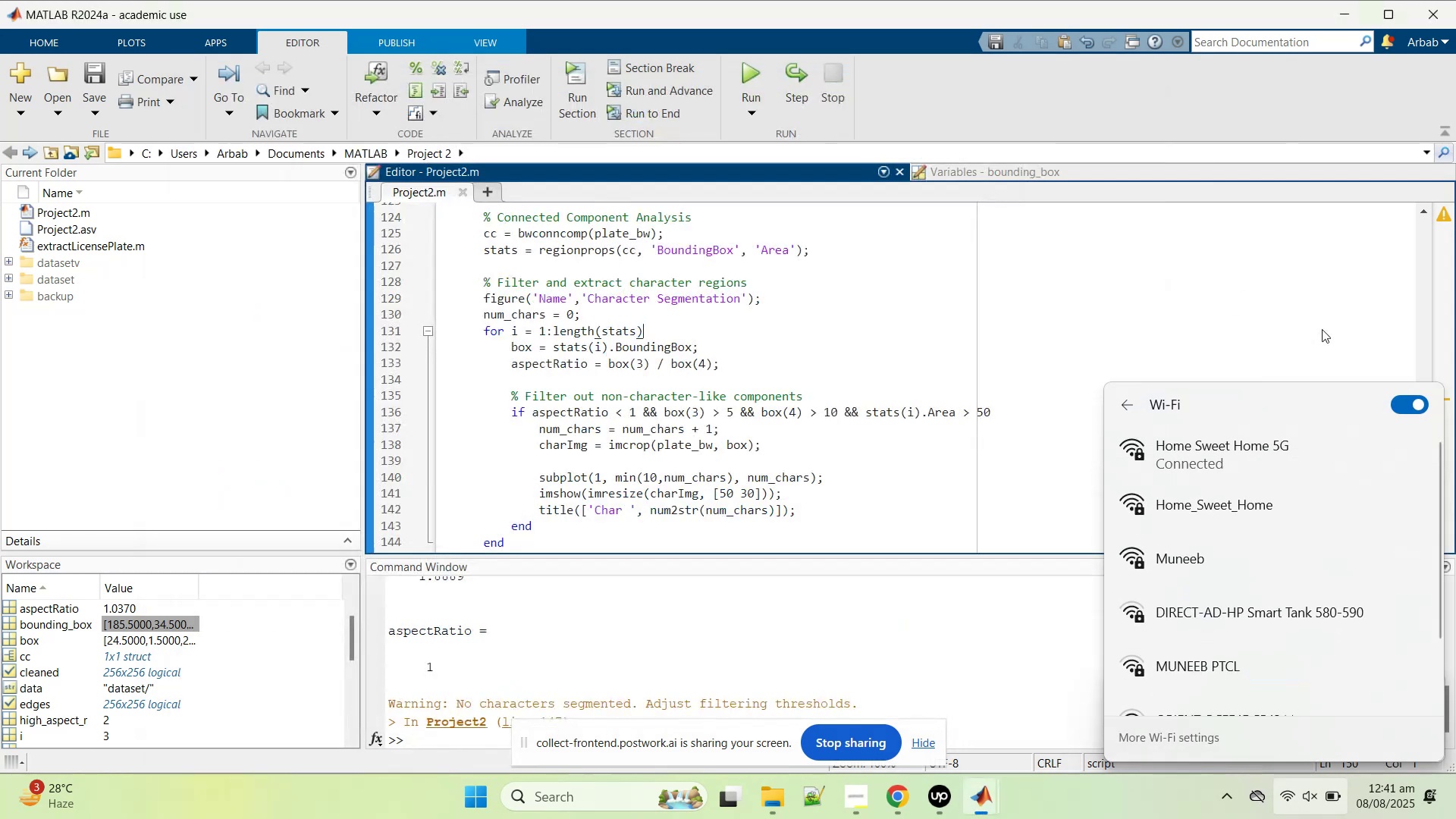 
left_click([1328, 8])
 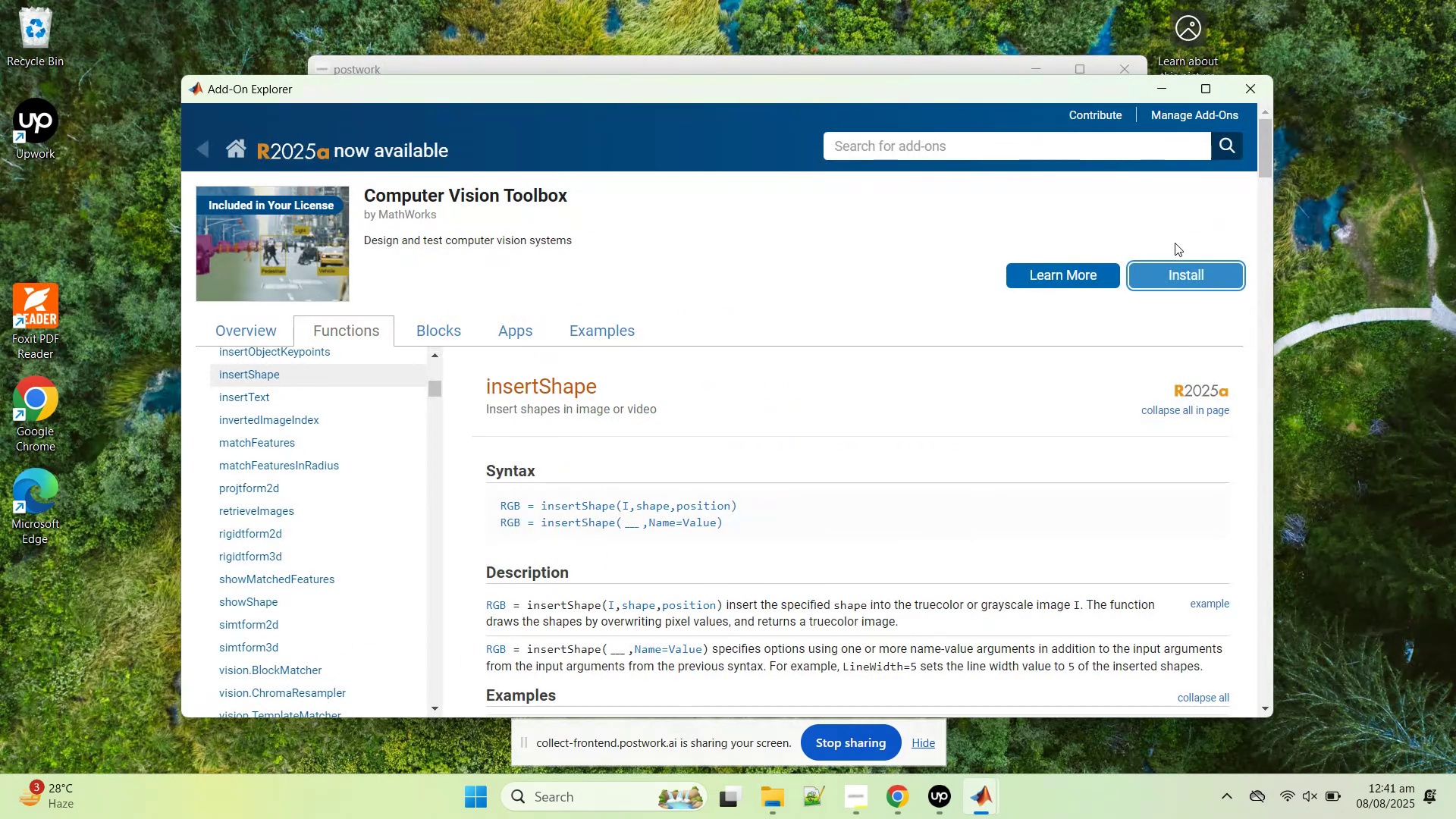 
left_click([1184, 274])
 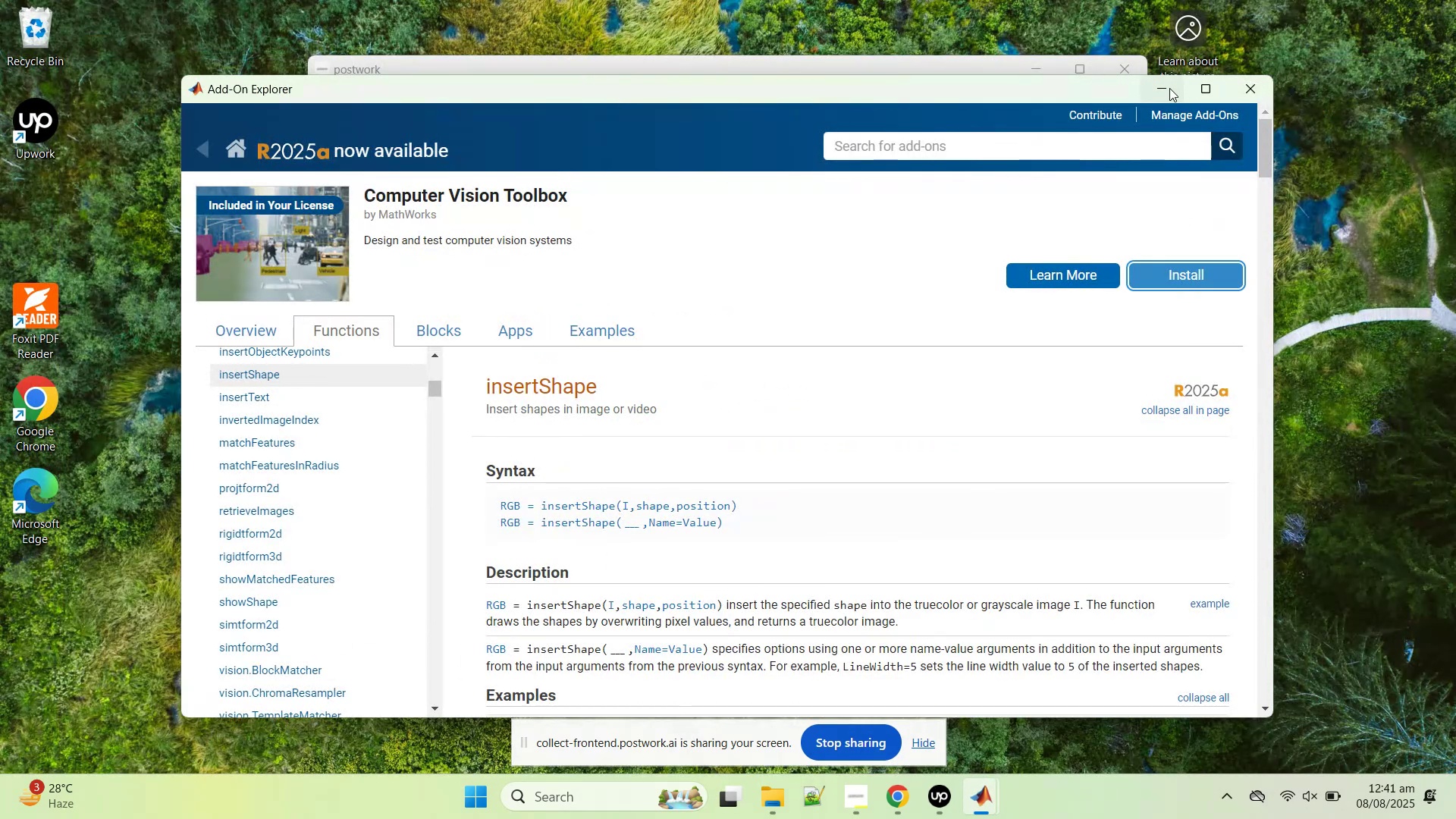 
left_click([1163, 89])
 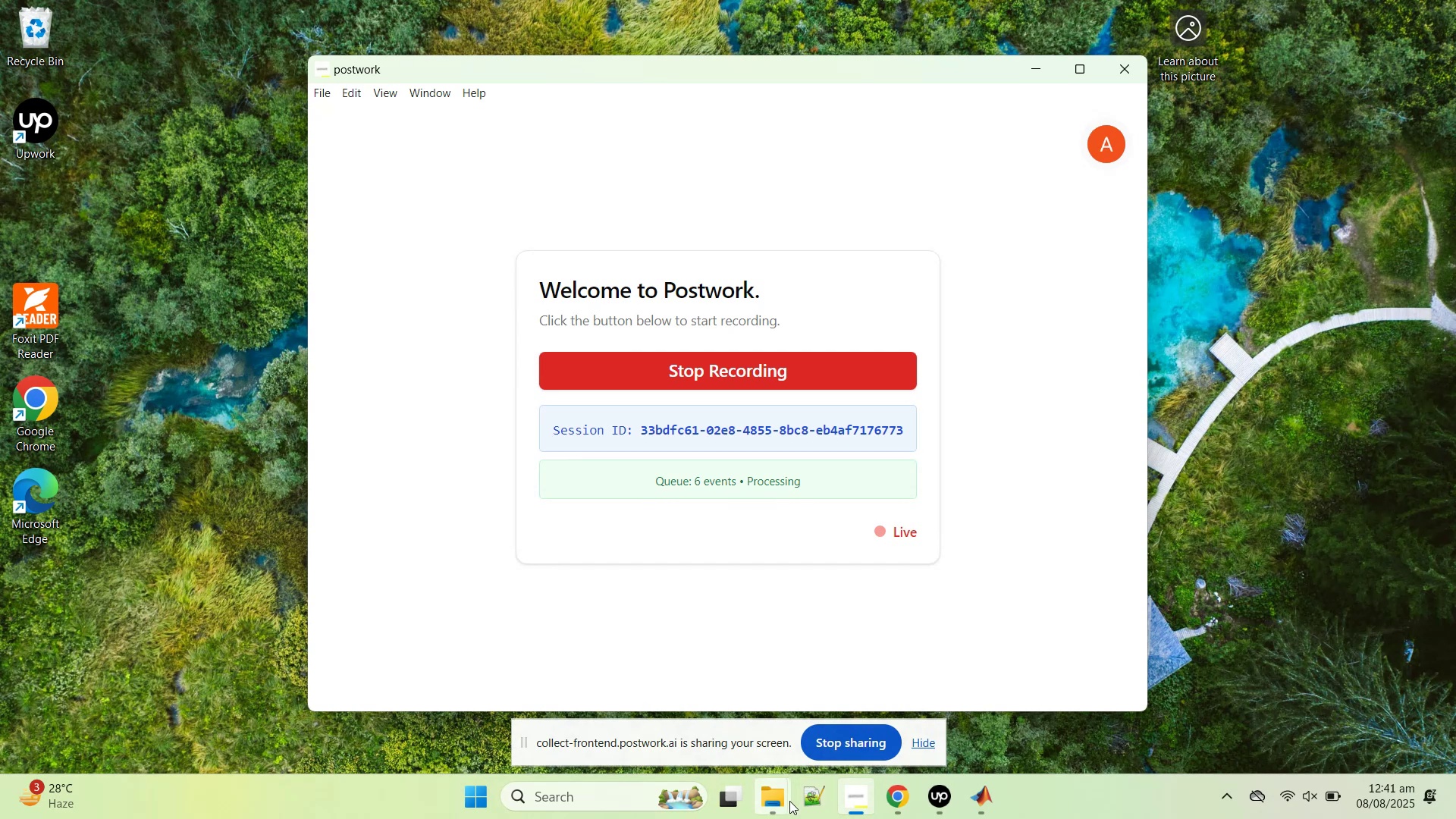 
left_click([908, 799])
 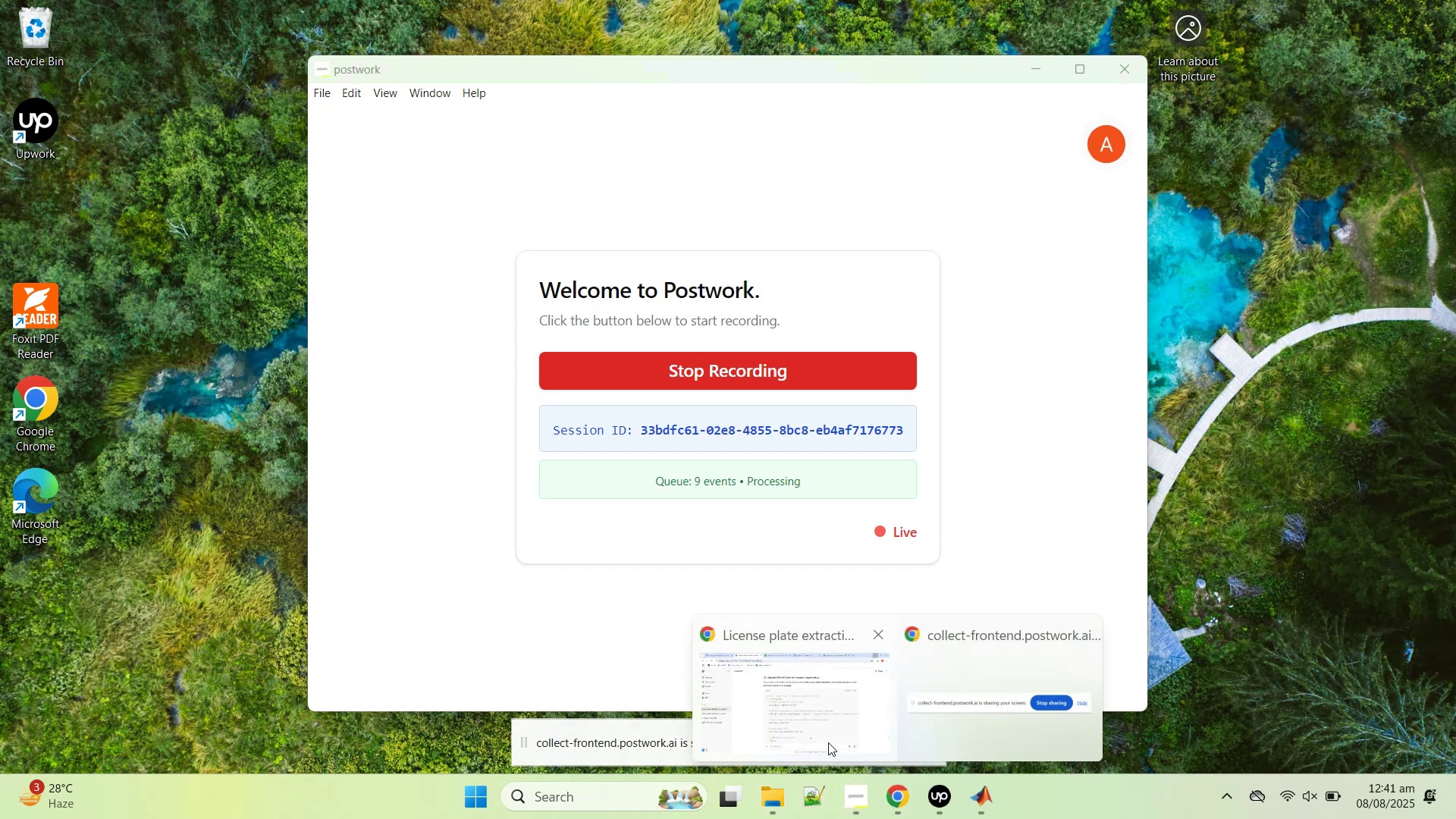 
left_click([827, 742])
 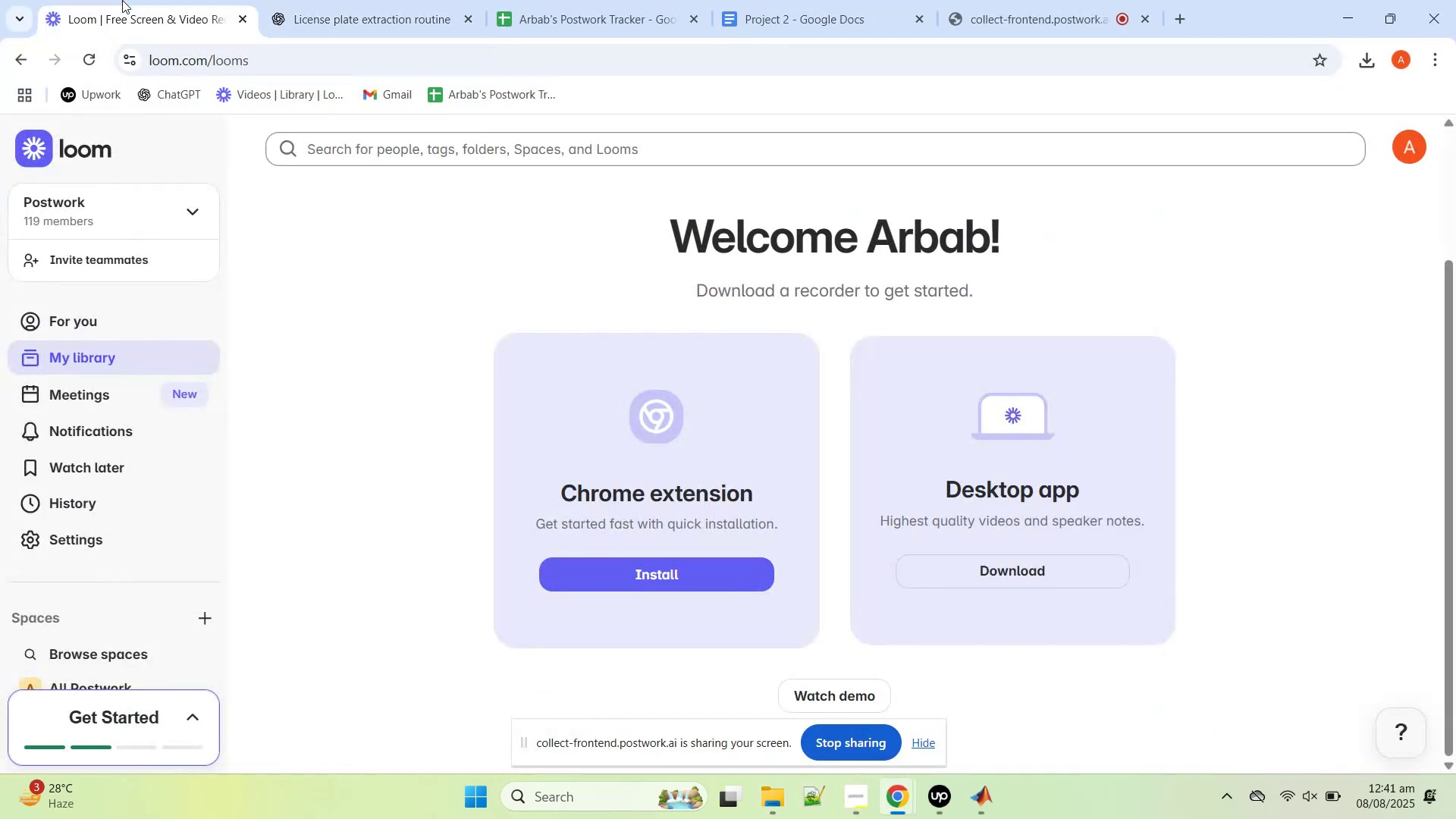 
left_click([824, 0])
 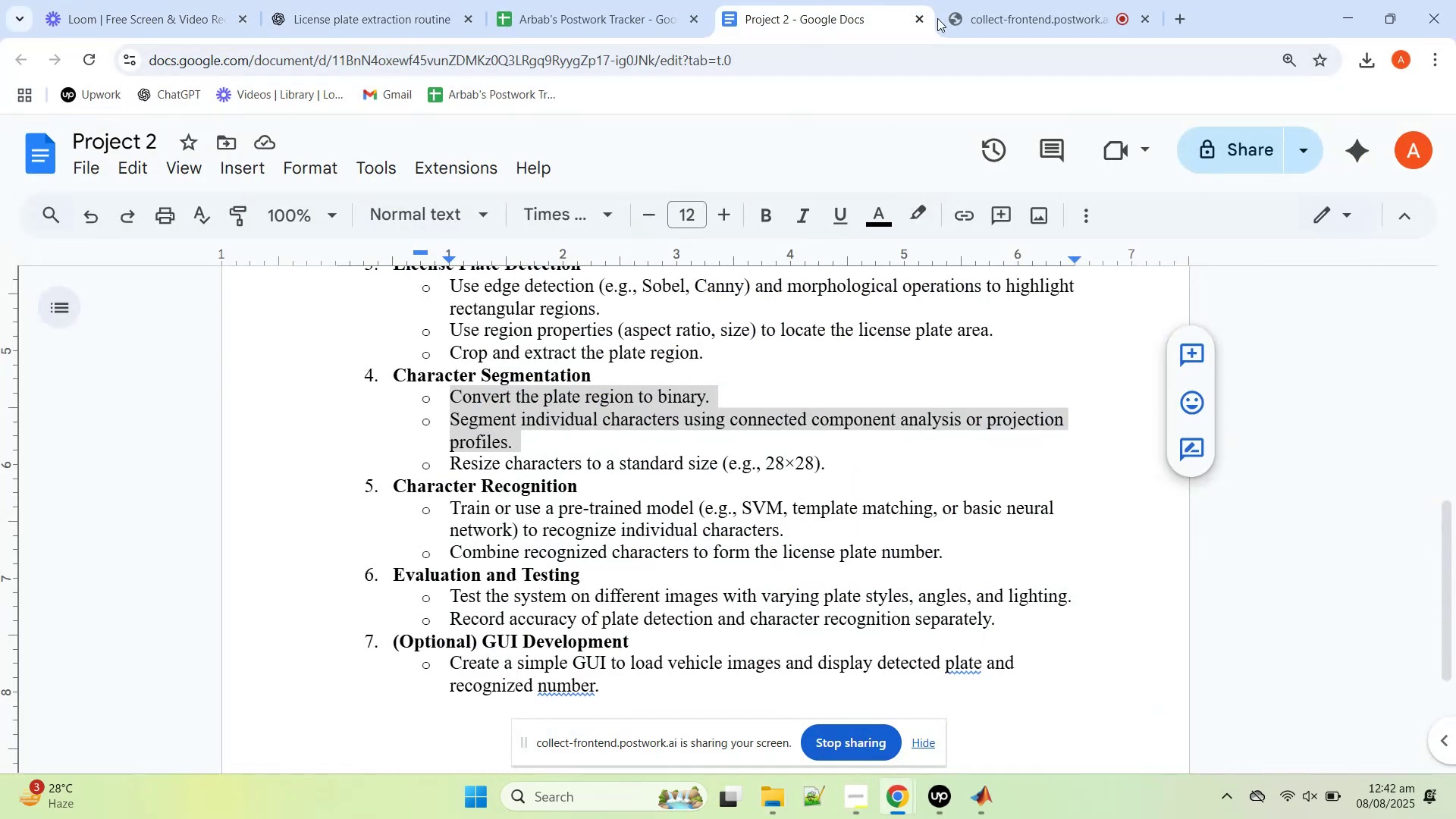 
left_click([969, 3])
 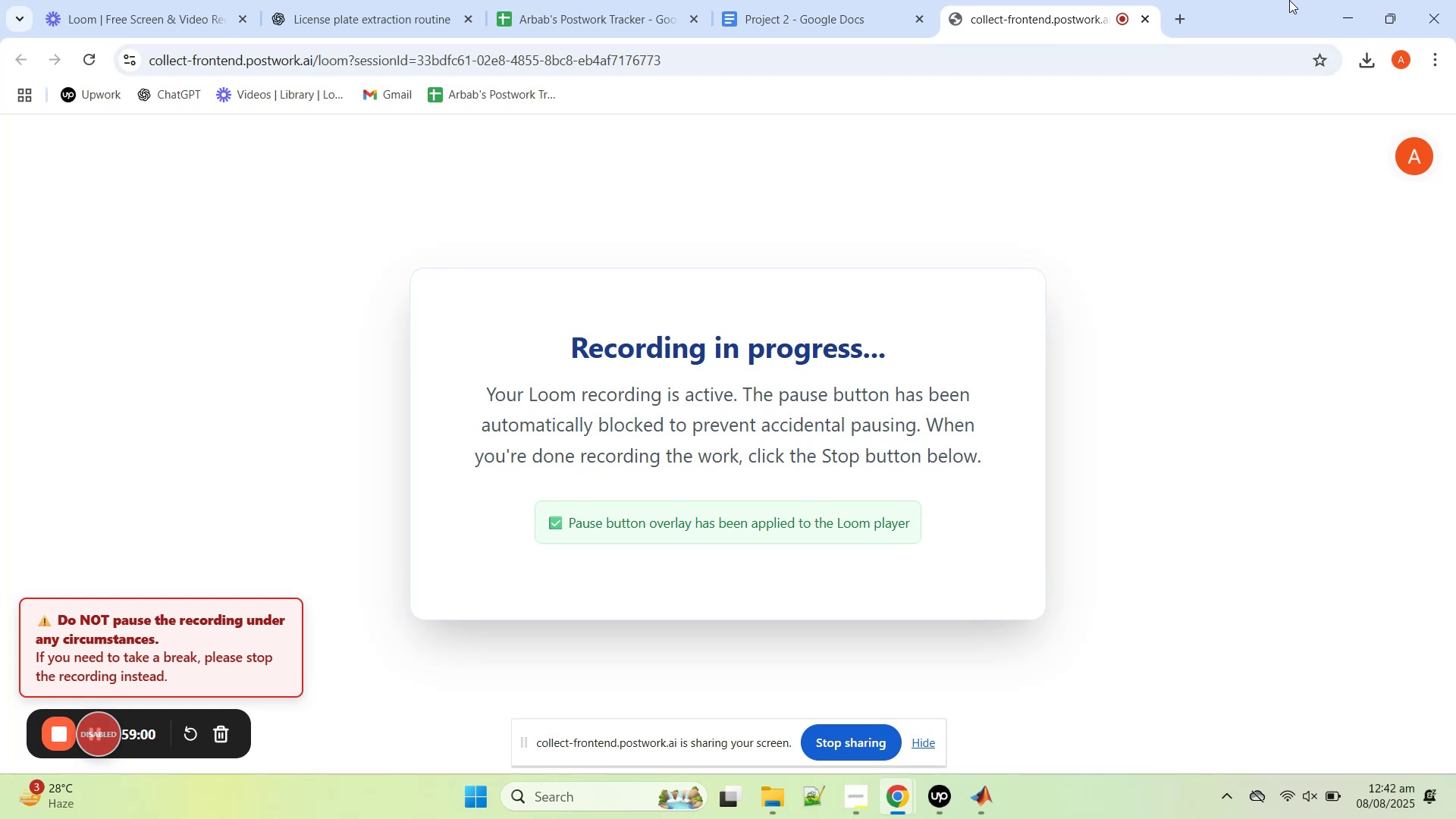 
wait(5.37)
 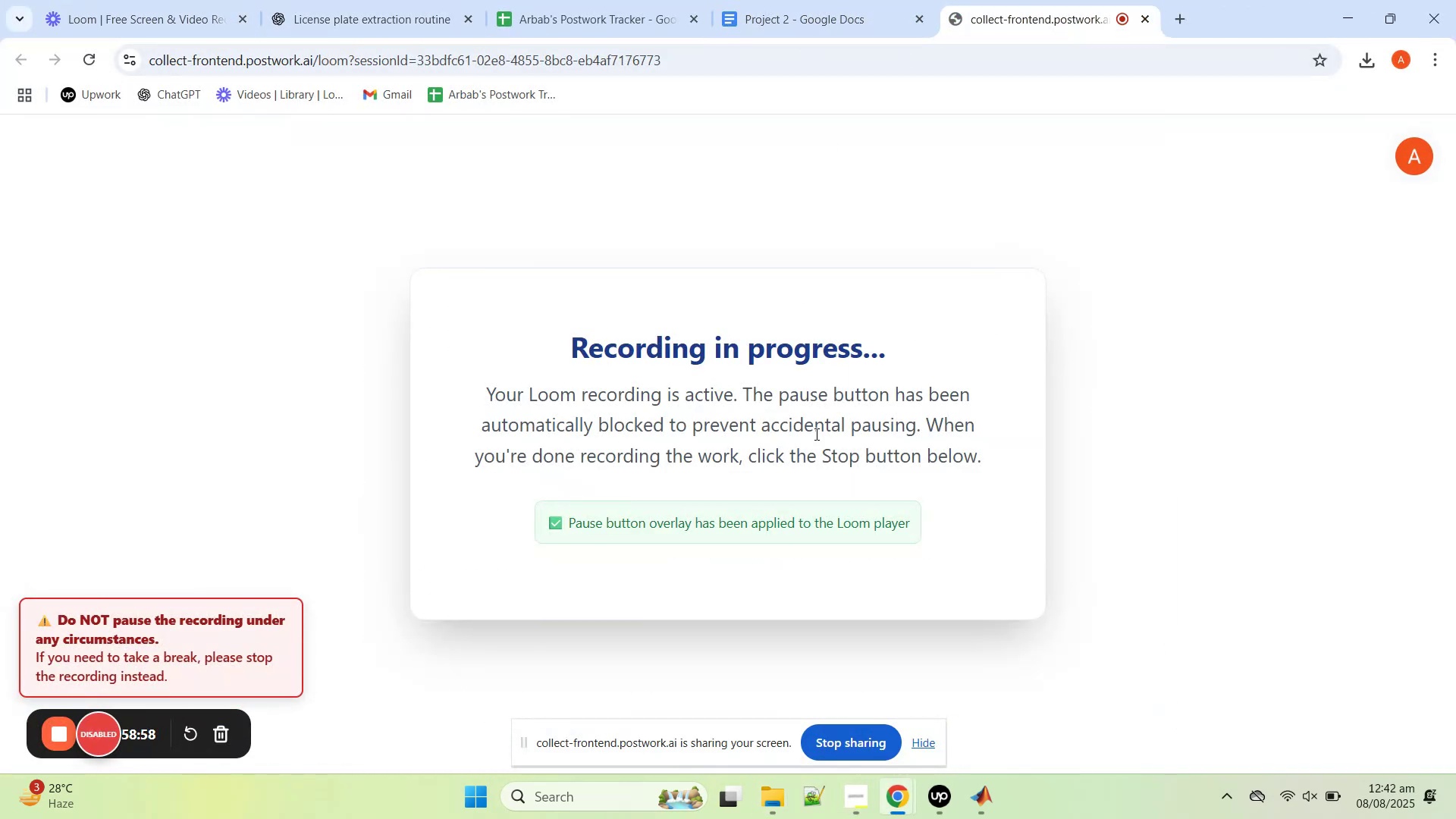 
left_click([1333, 5])
 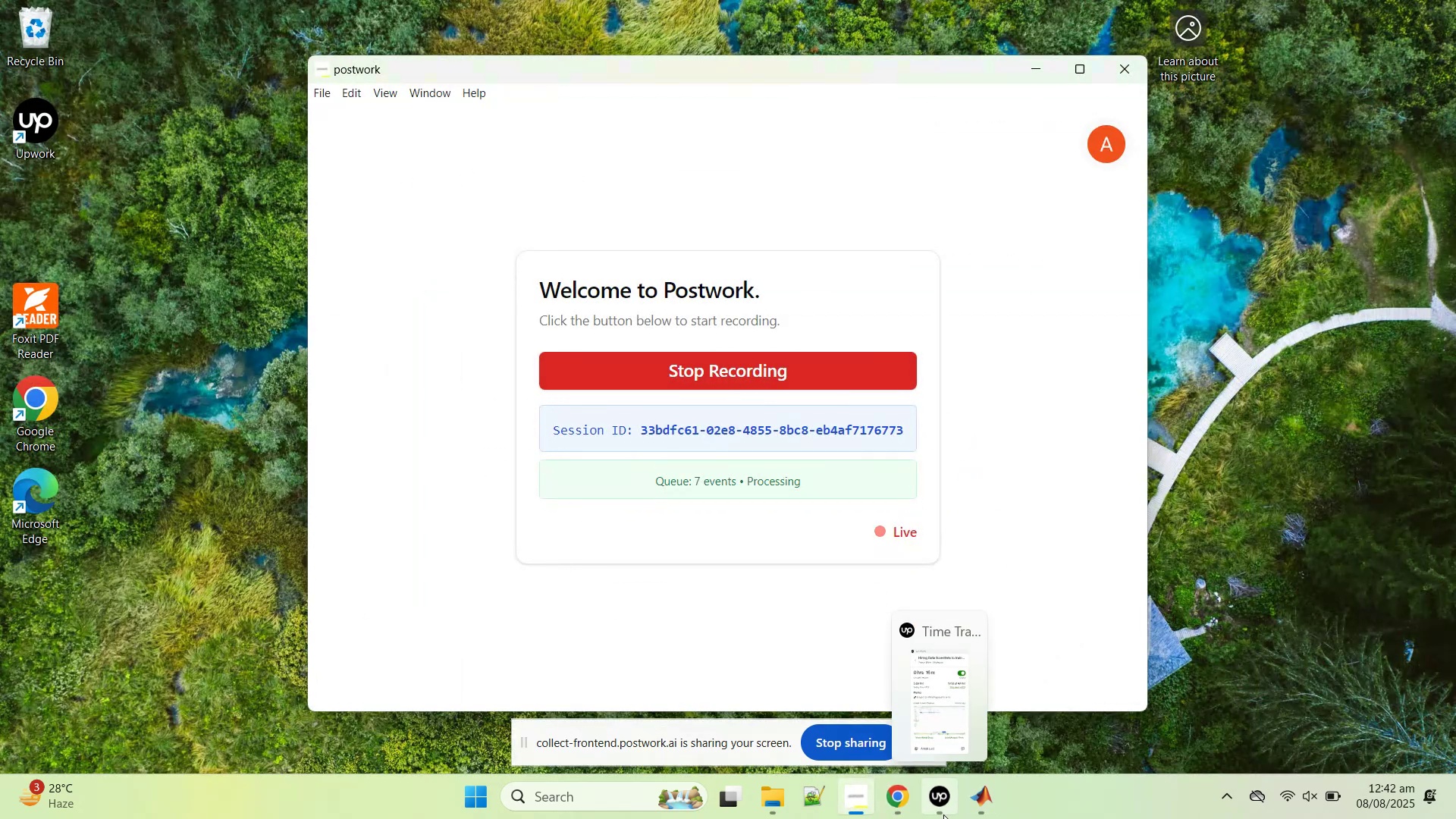 
left_click([943, 814])
 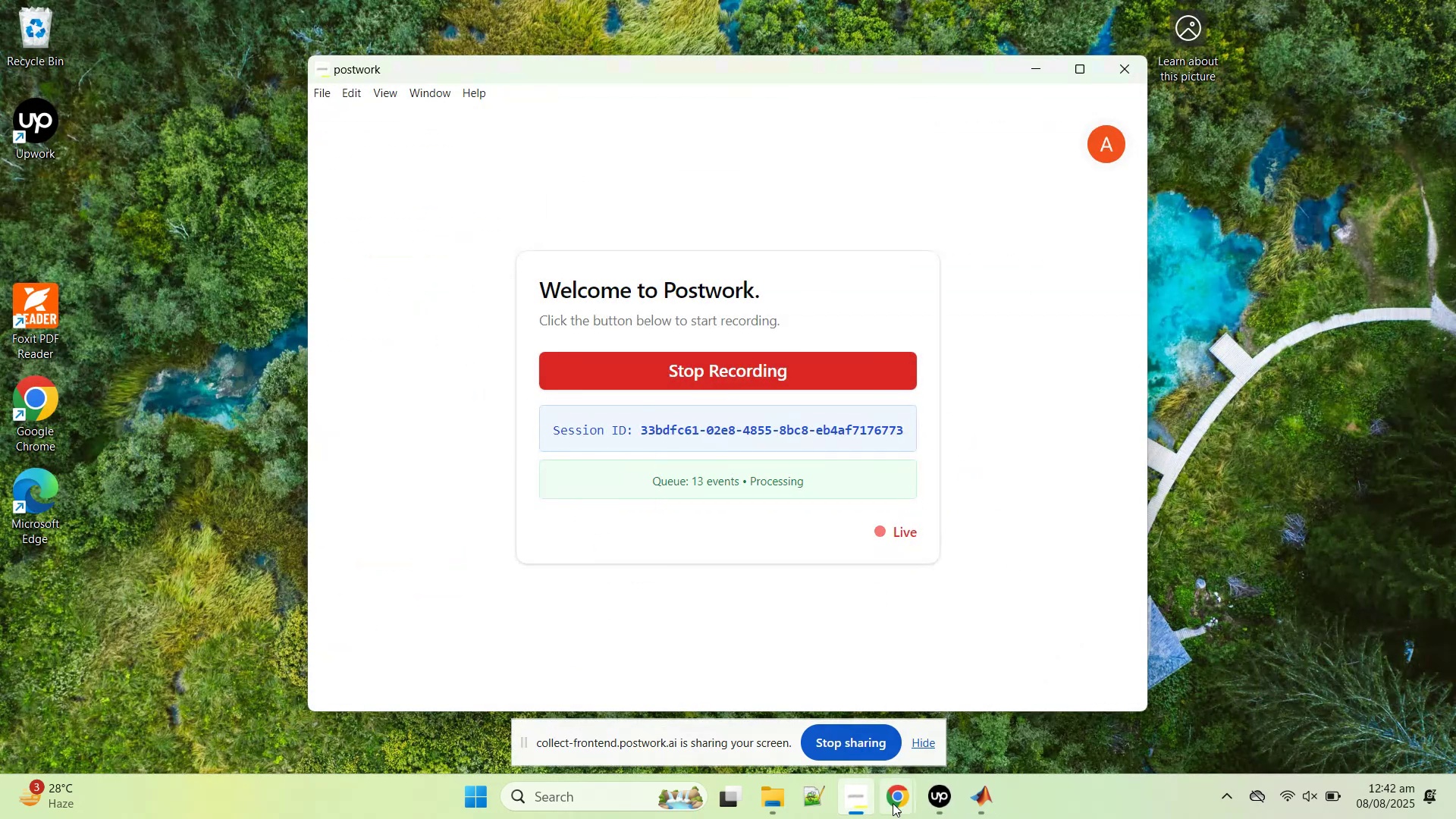 
left_click([893, 803])
 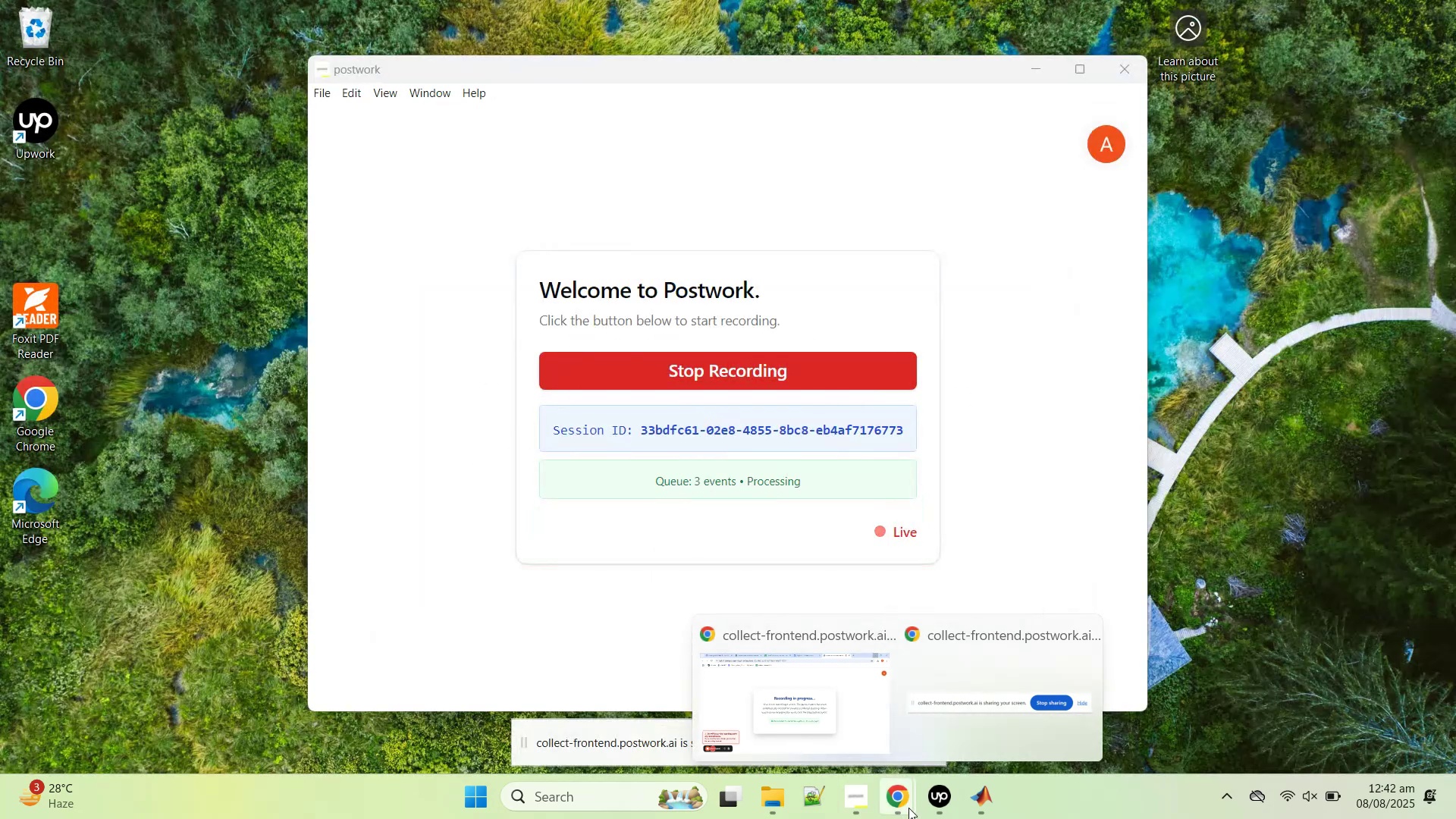 
wait(5.07)
 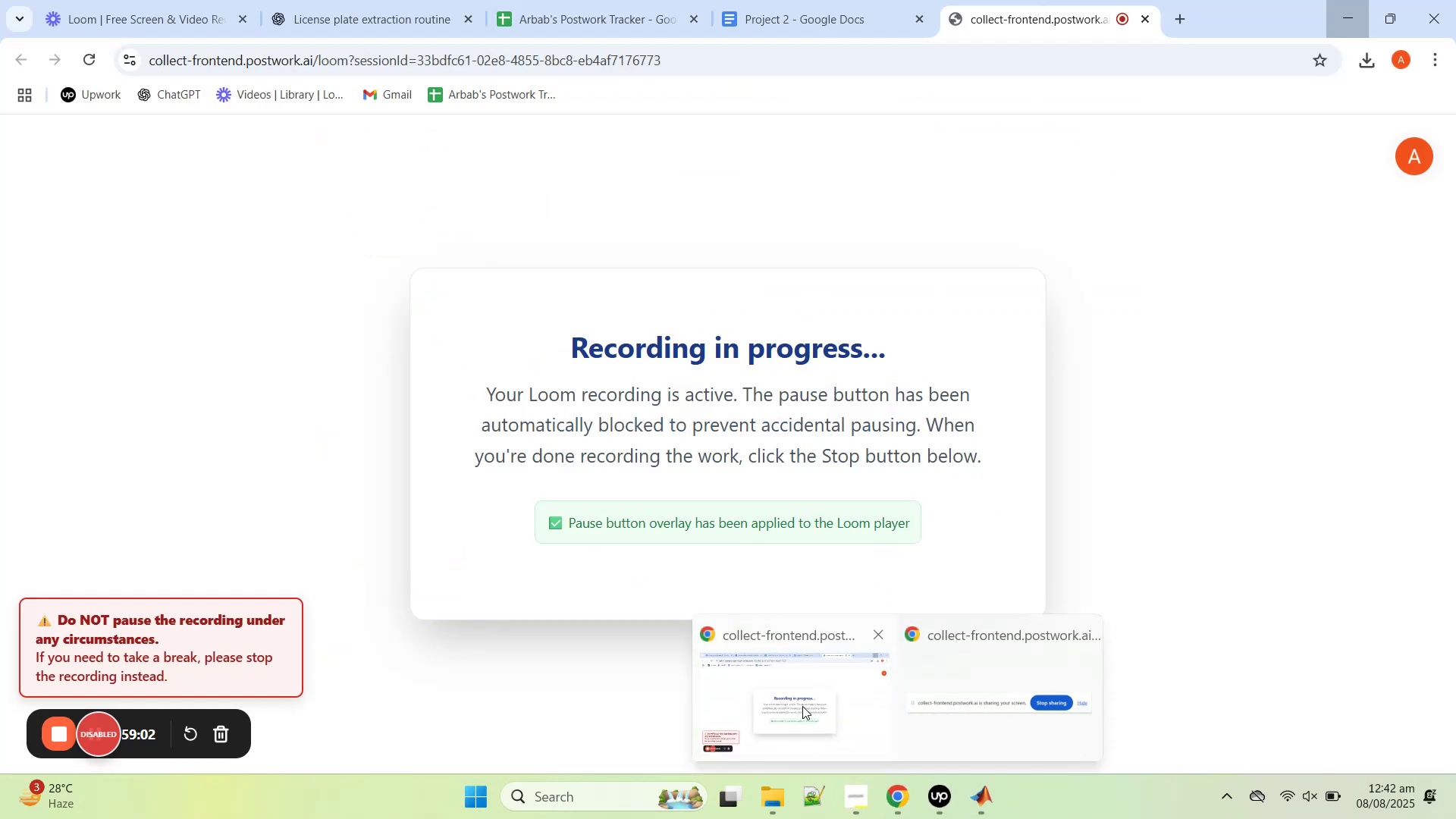 
left_click([902, 801])
 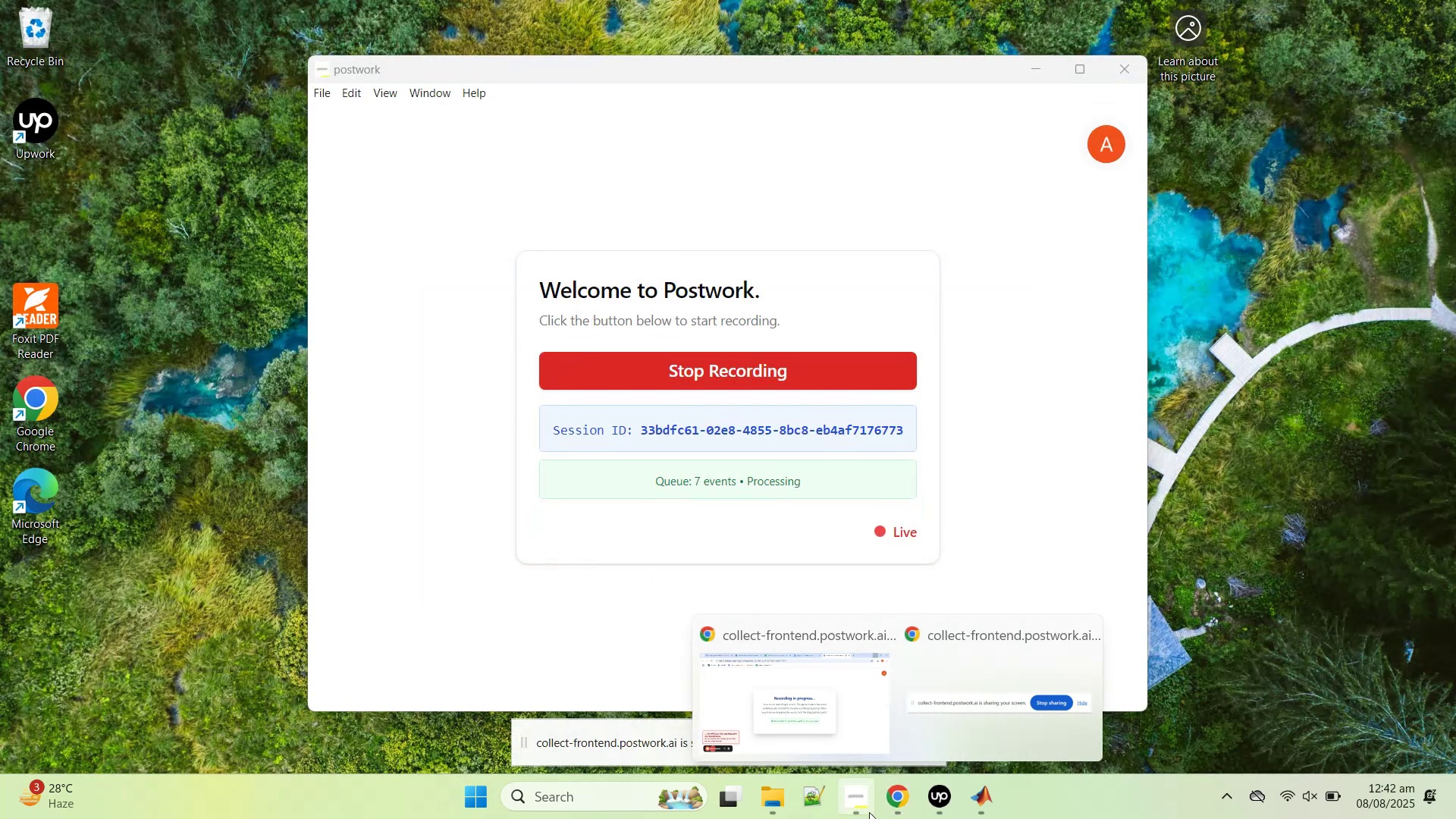 
left_click([869, 812])
 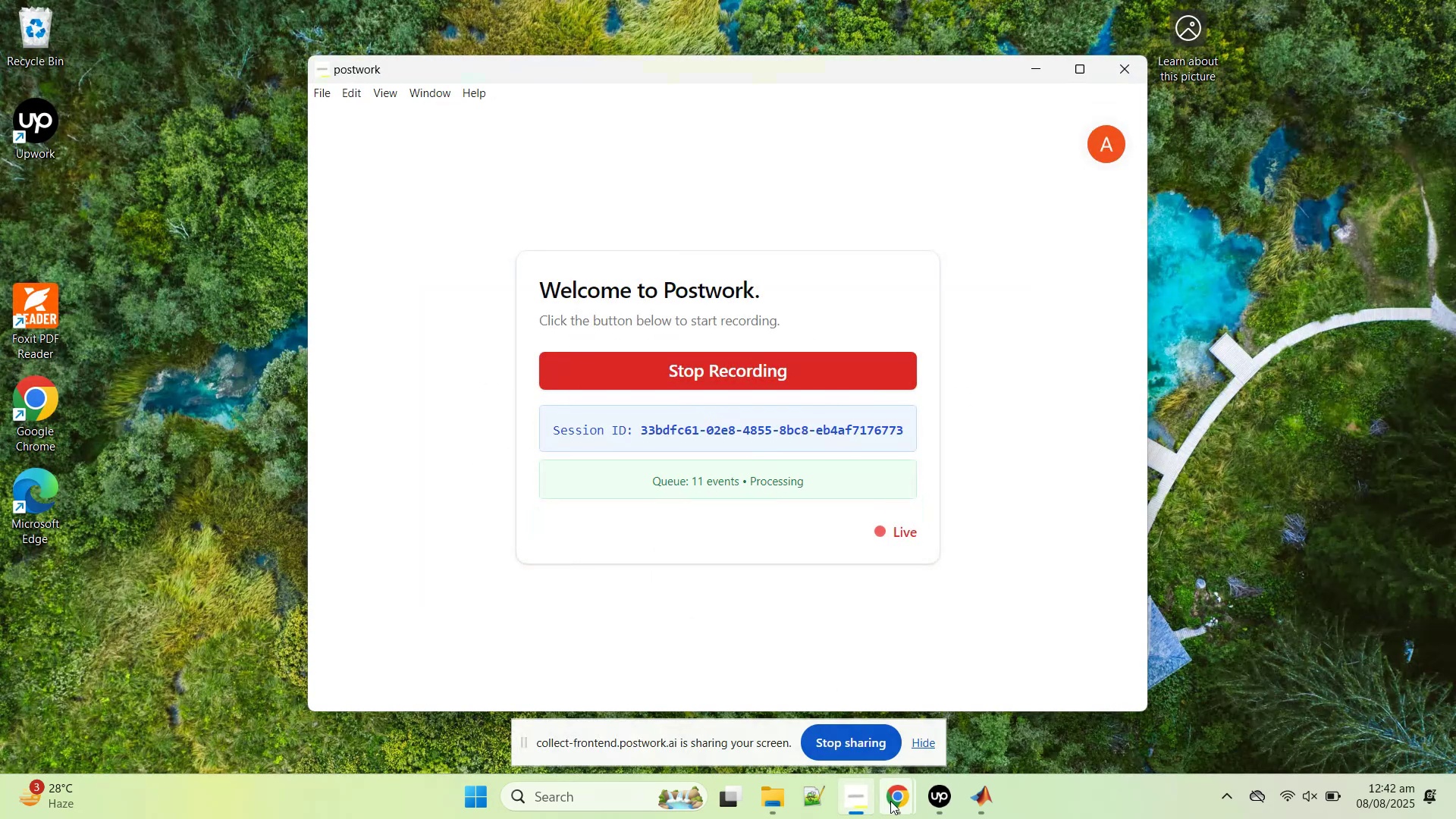 
left_click([899, 802])
 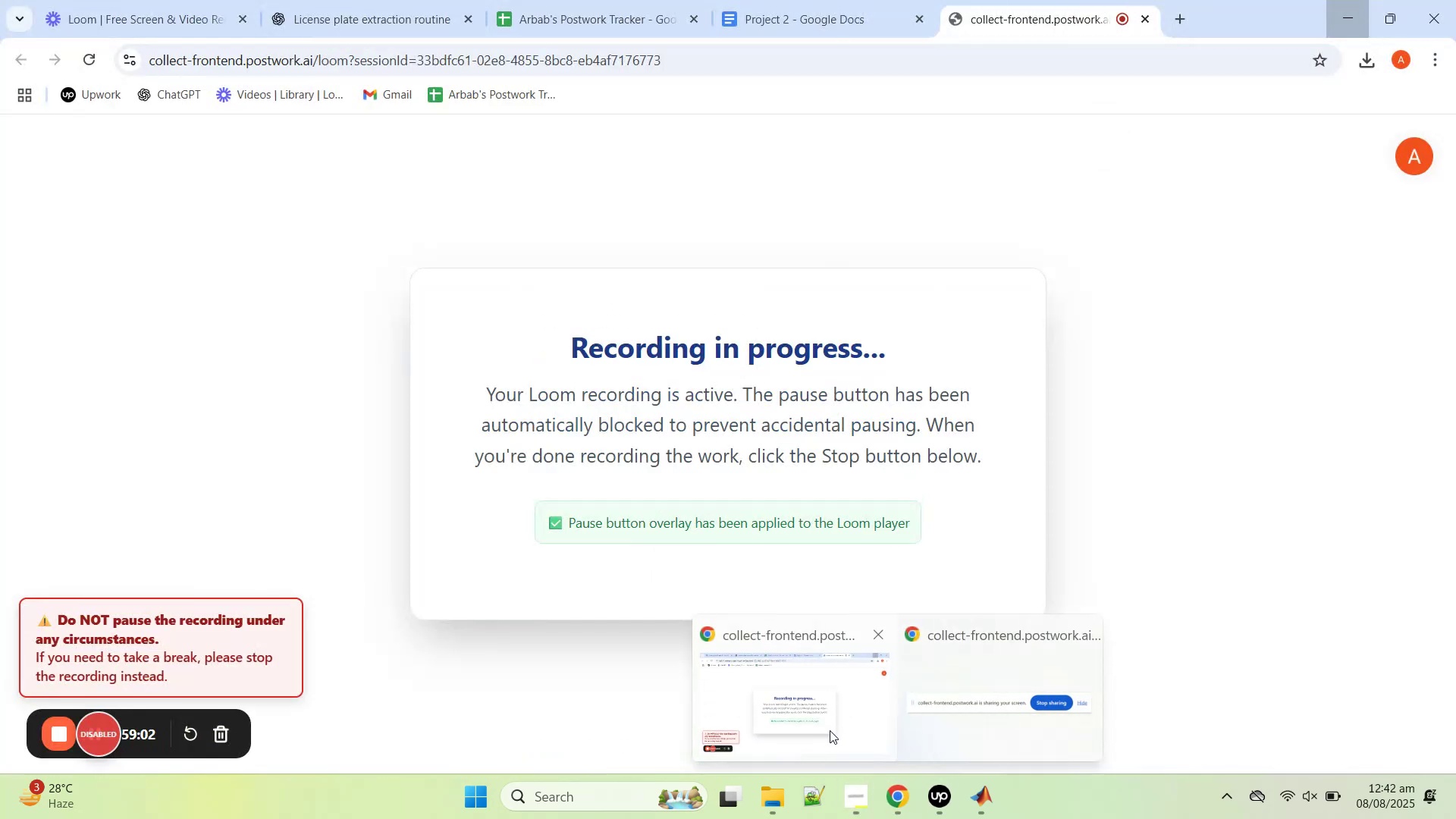 